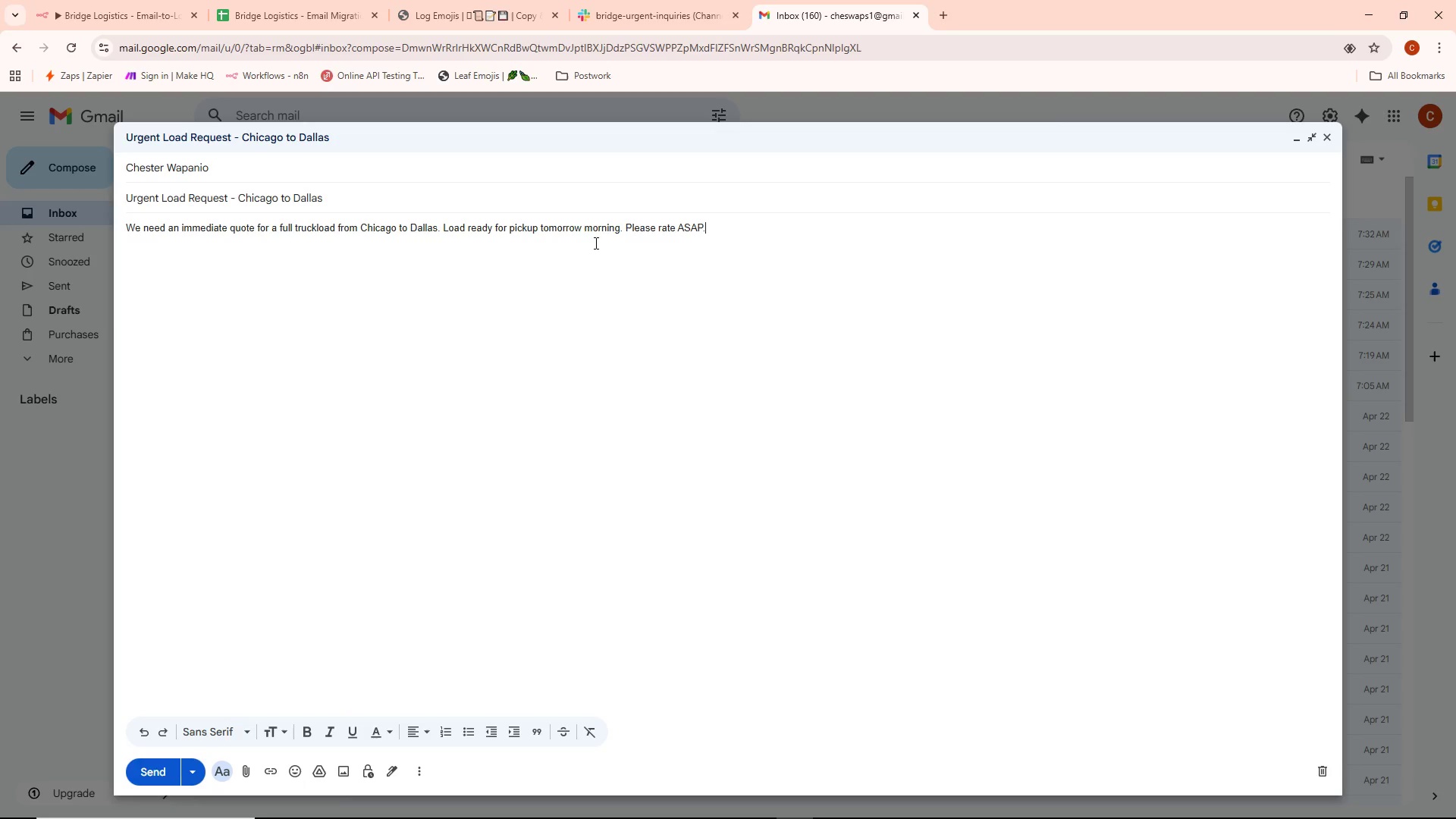 
left_click([161, 764])
 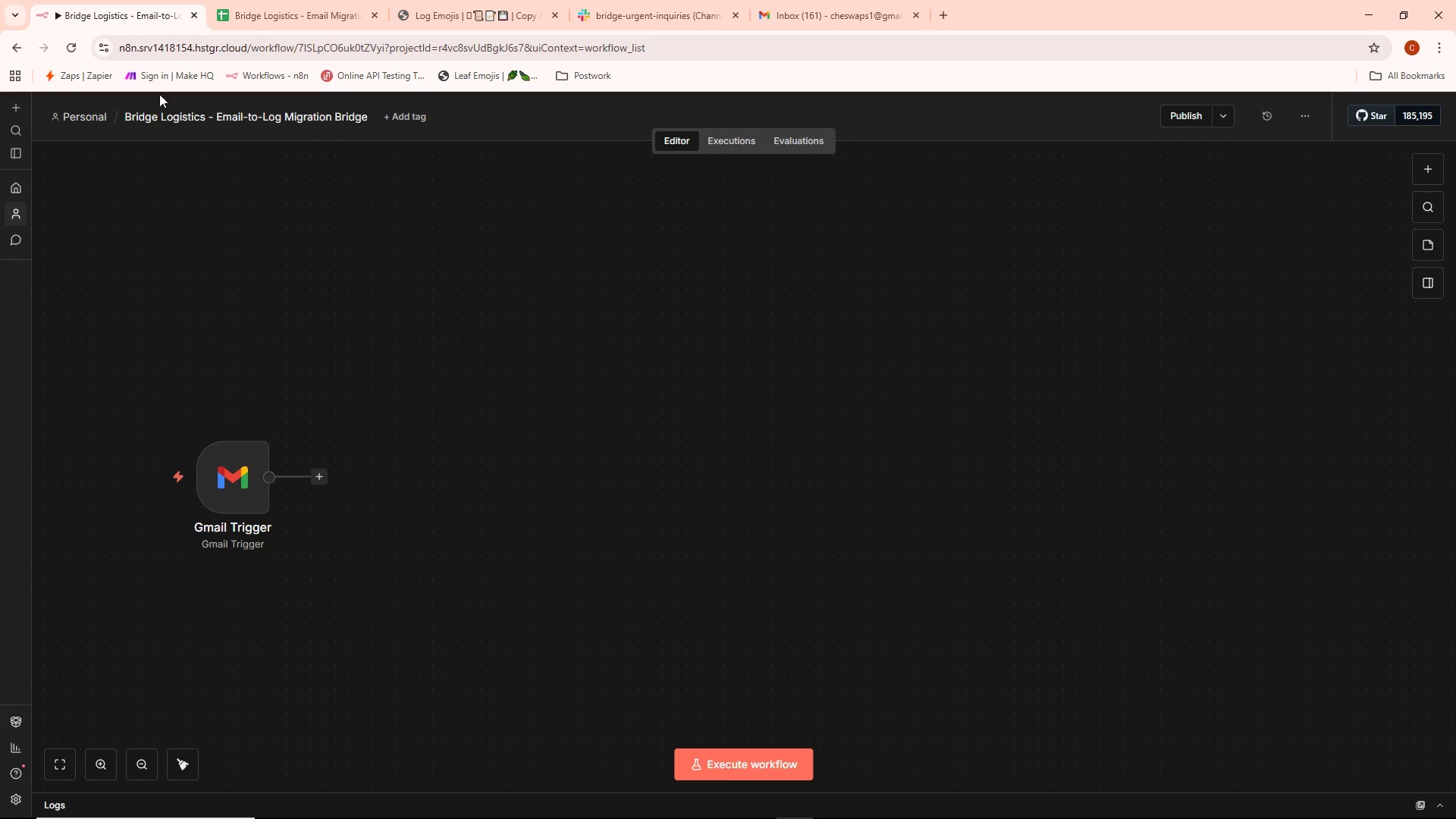 
left_click([735, 778])
 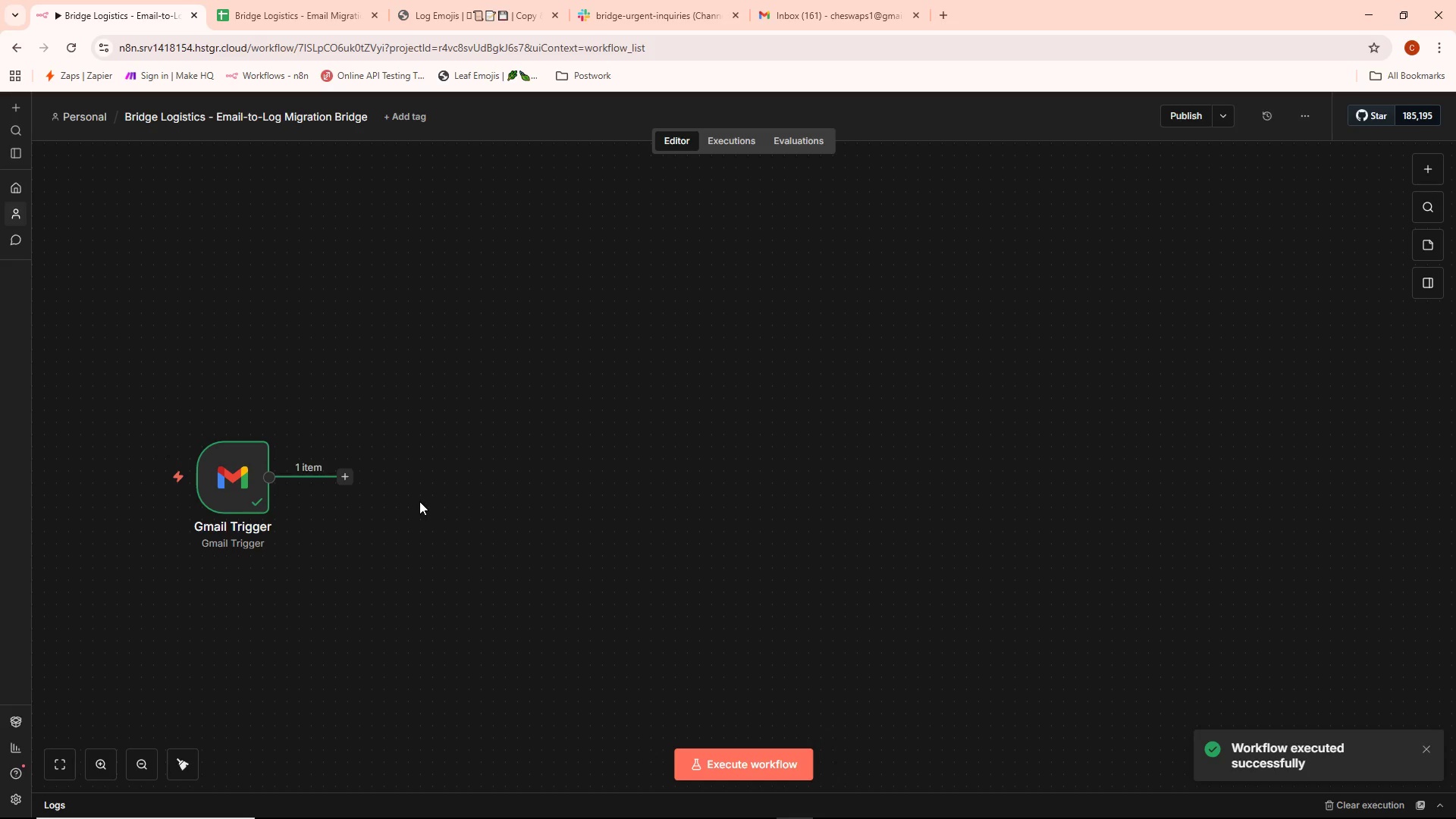 
double_click([257, 477])
 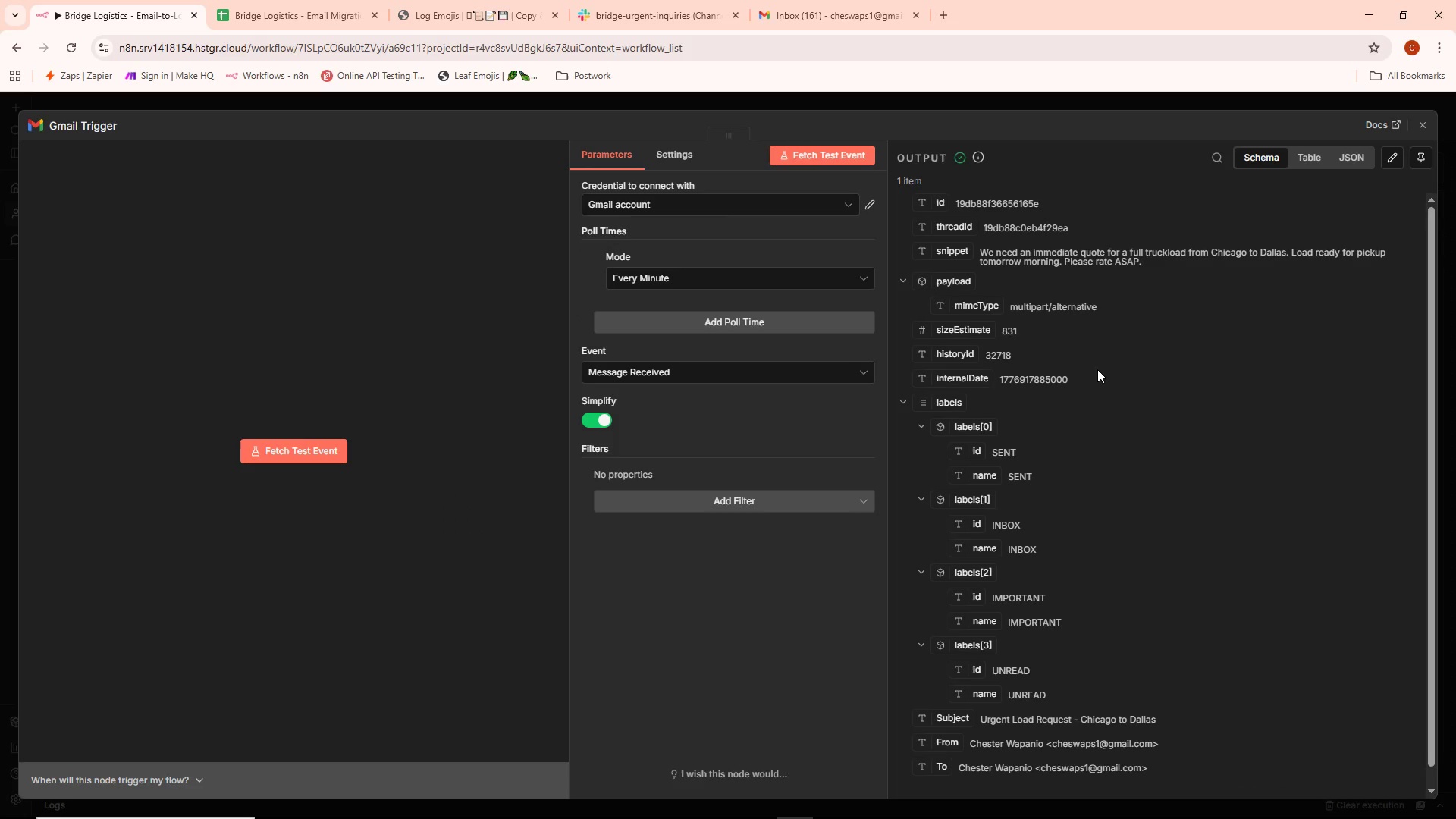 
scroll: coordinate [1038, 371], scroll_direction: down, amount: 7.0
 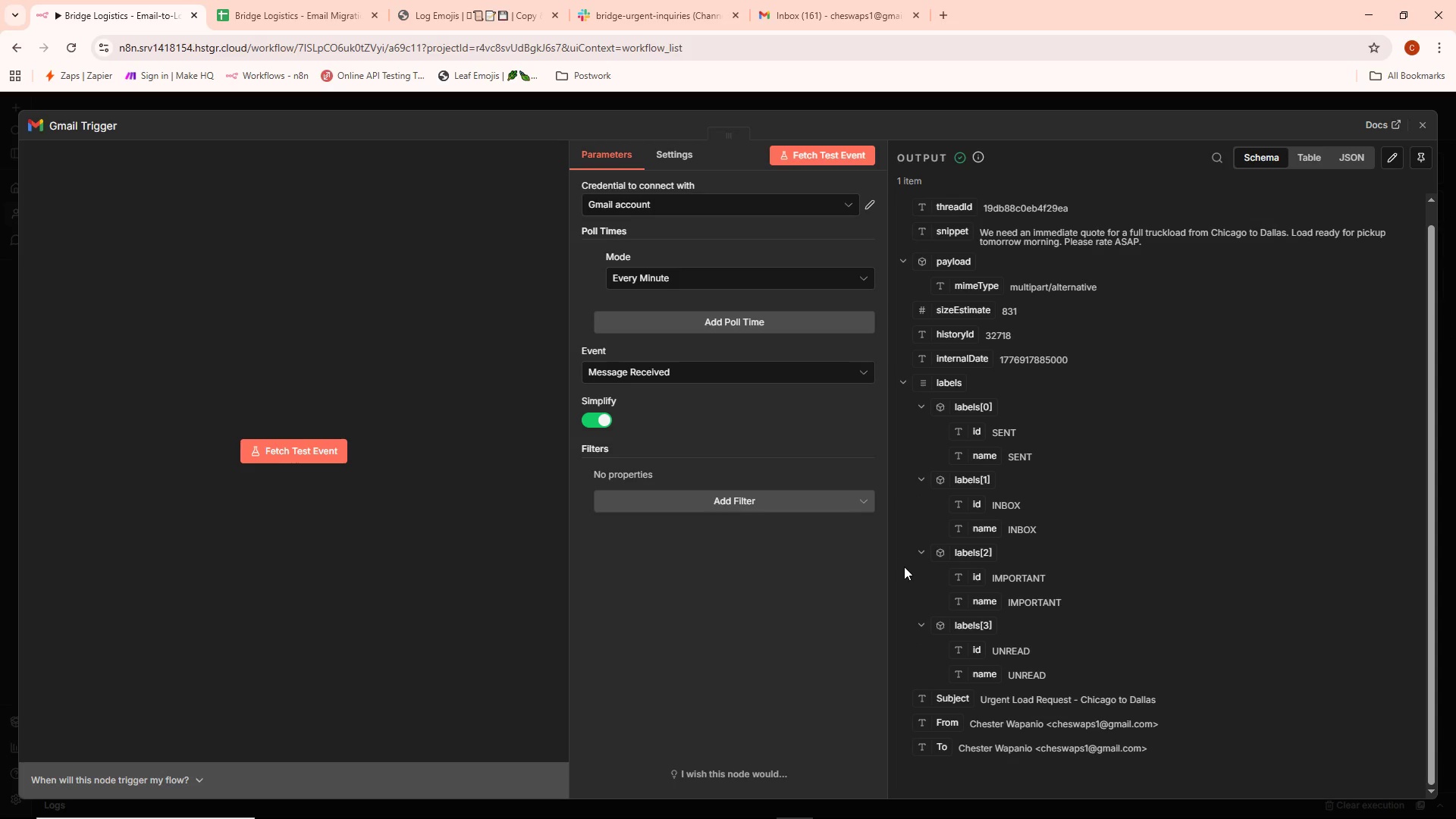 
wait(11.85)
 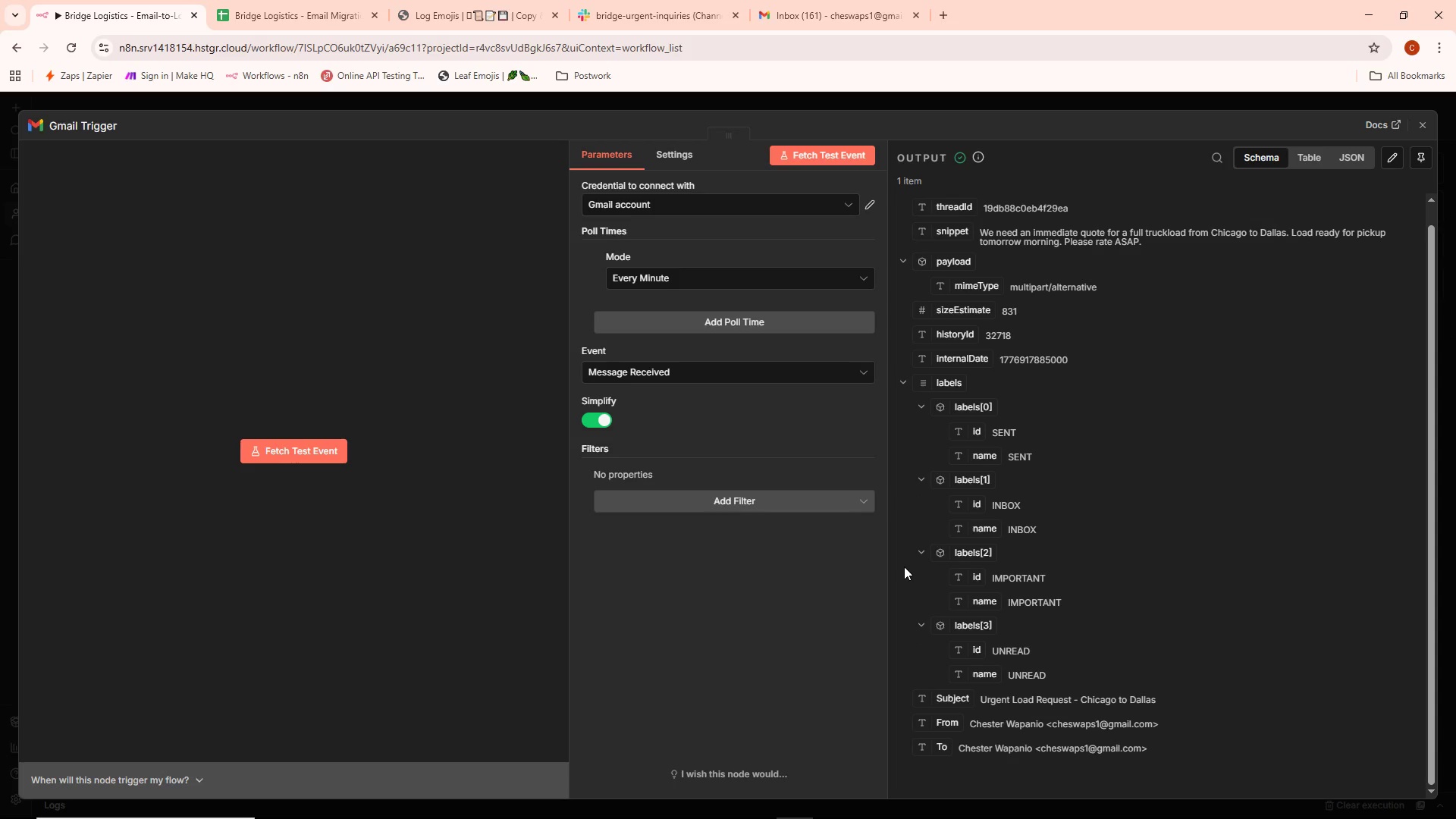 
scroll: coordinate [986, 582], scroll_direction: up, amount: 3.0
 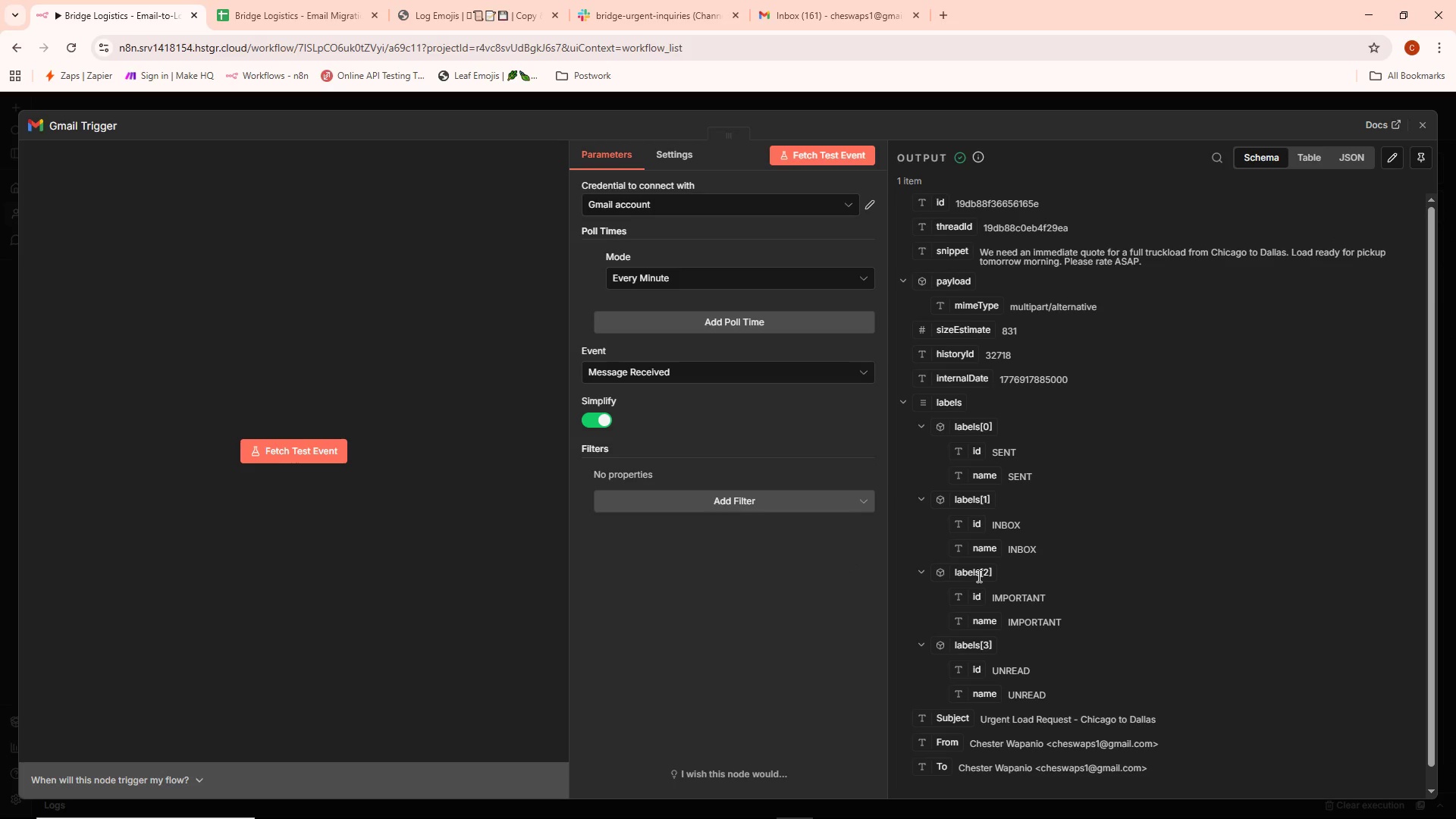 
wait(8.98)
 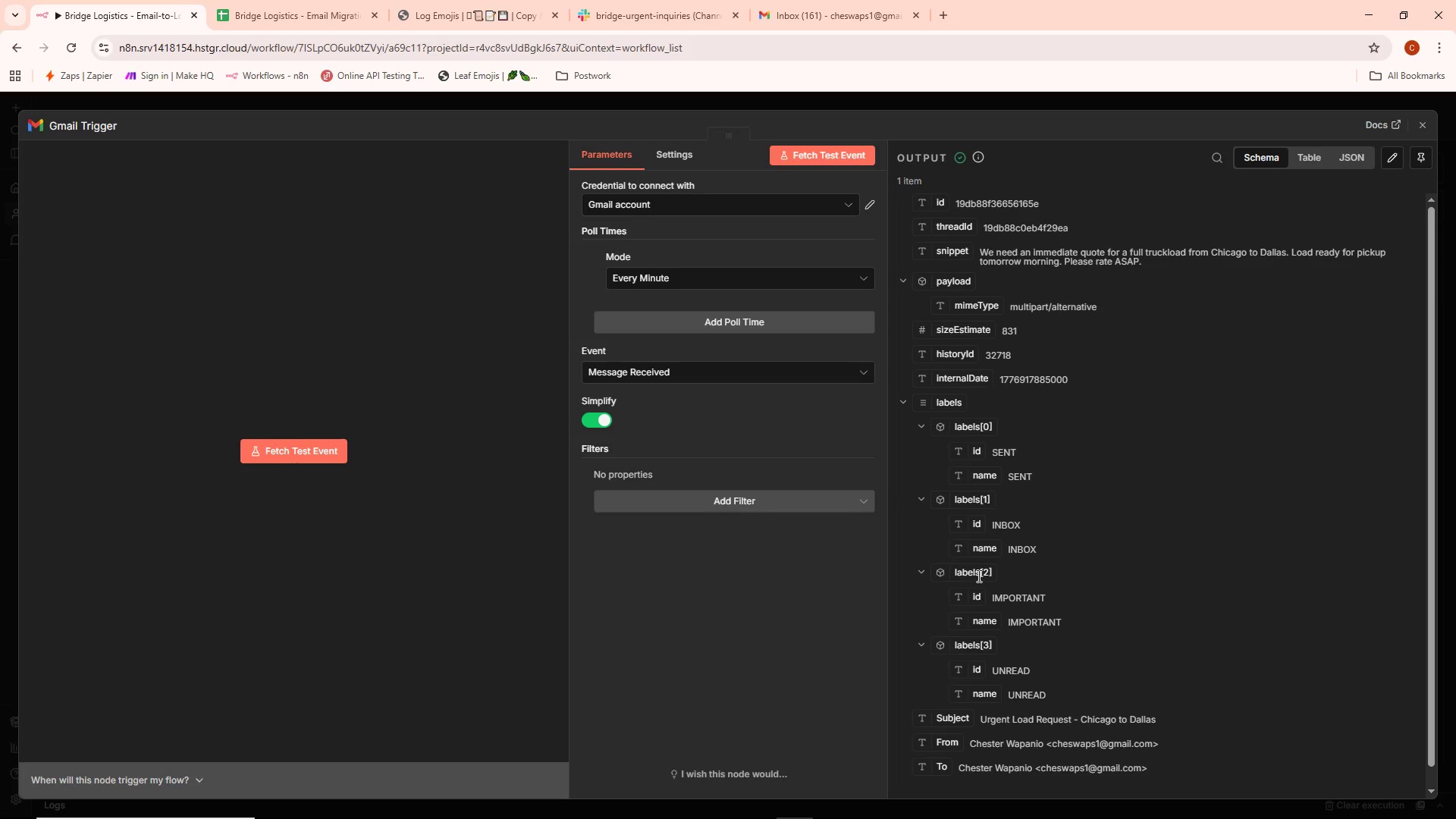 
key(Alt+AltLeft)
 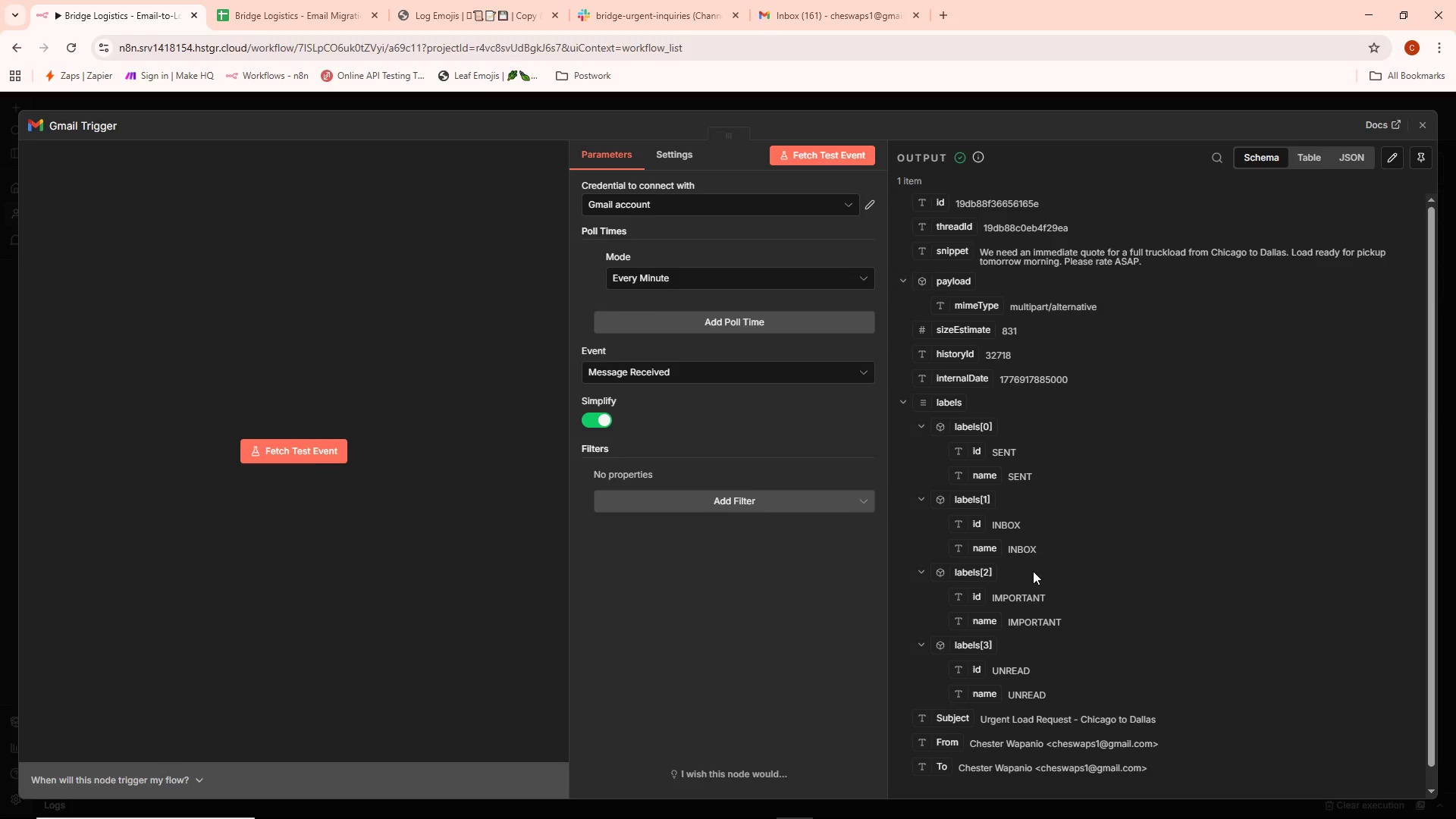 
key(Alt+Tab)